 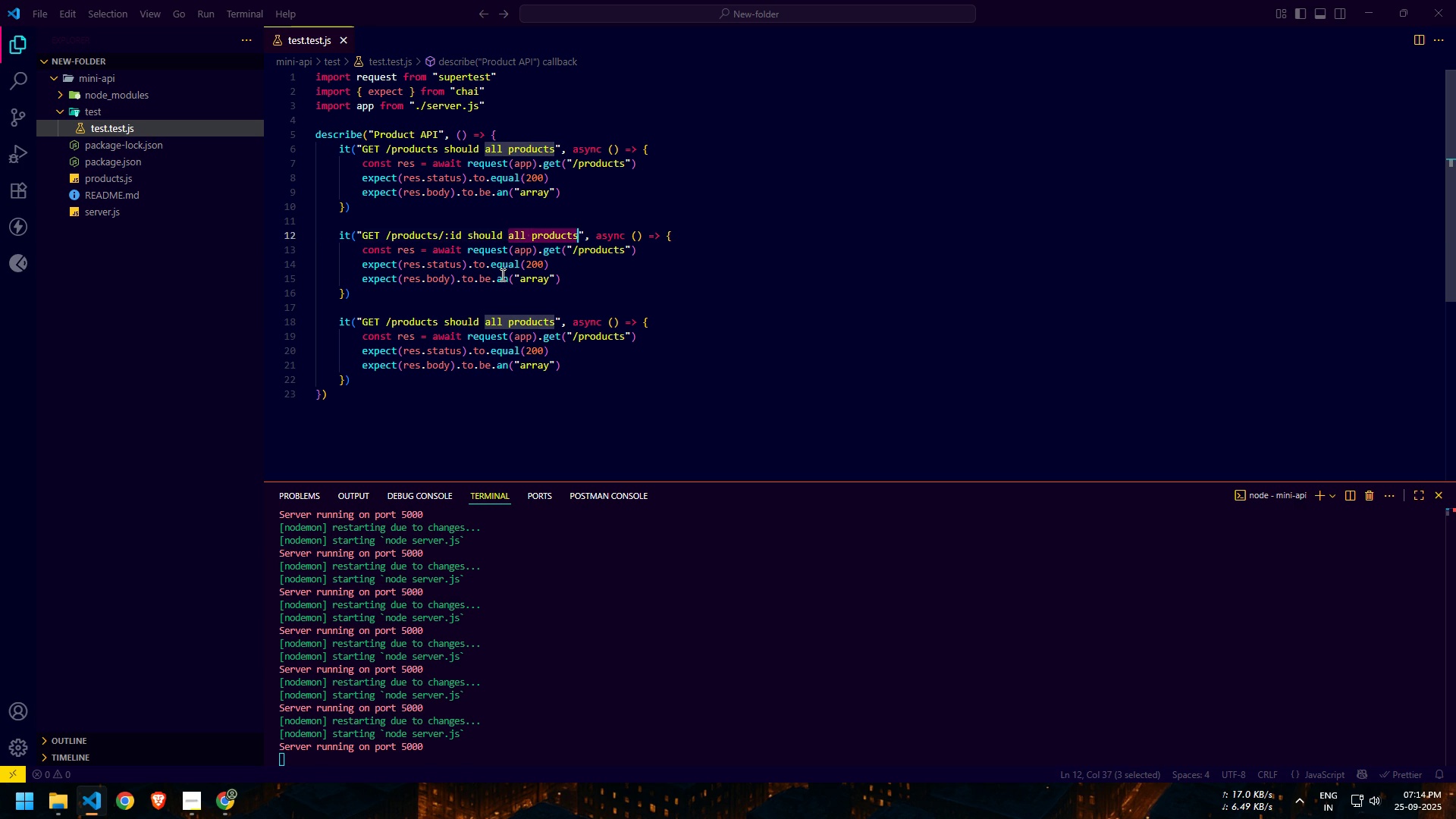 
key(Control+Shift+ArrowRight)
 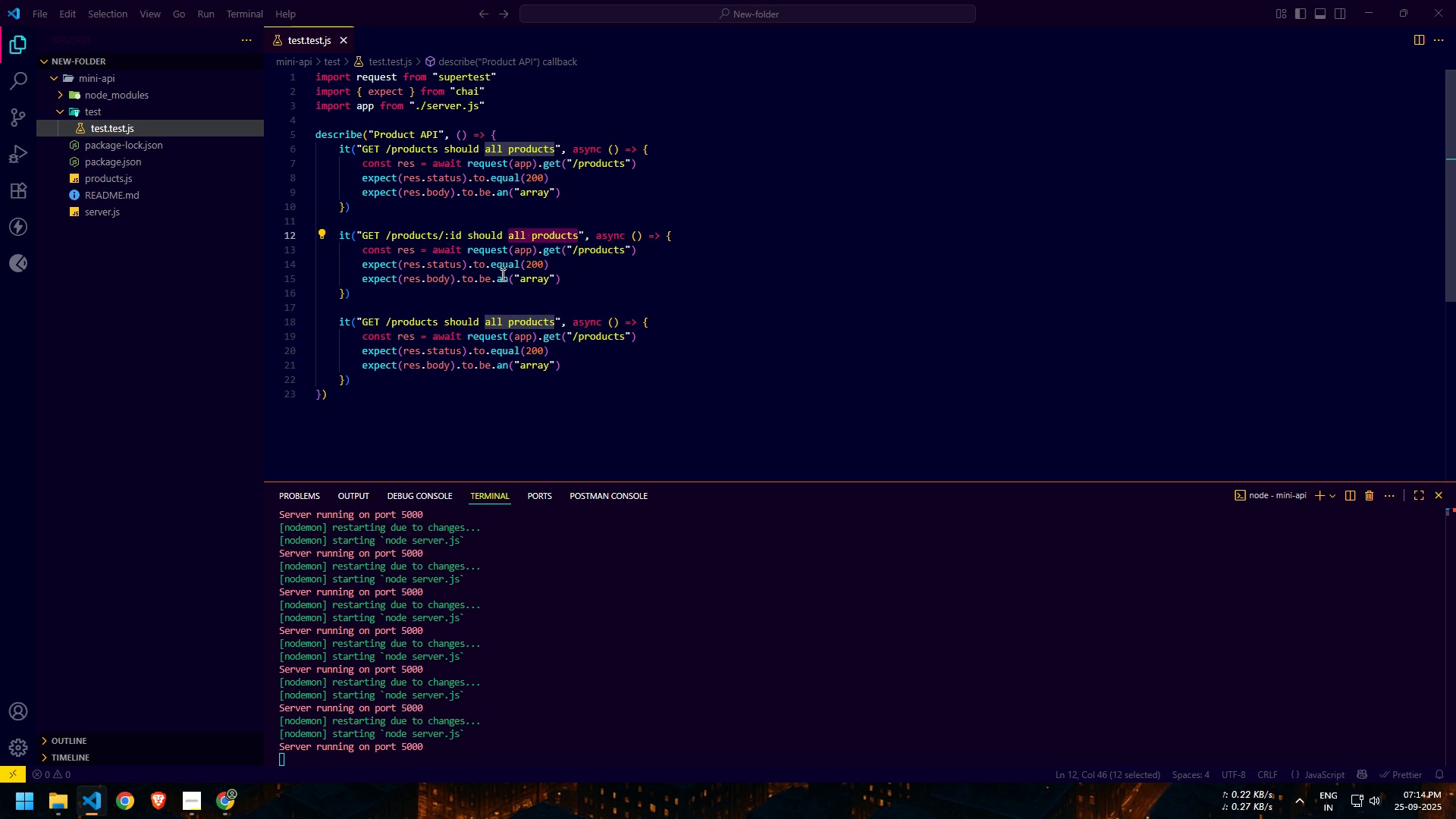 
wait(8.75)
 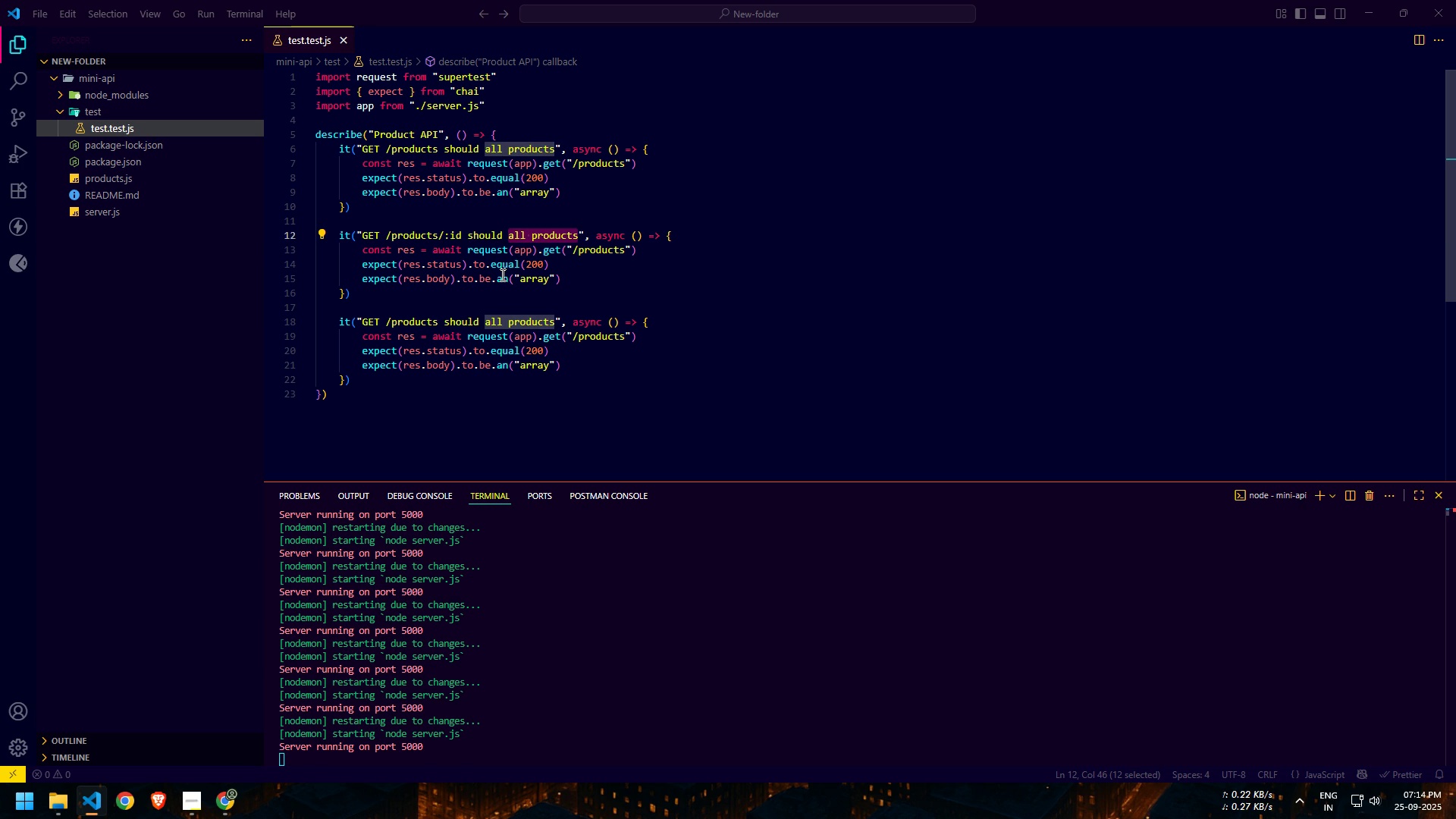 
type(return a single product)
 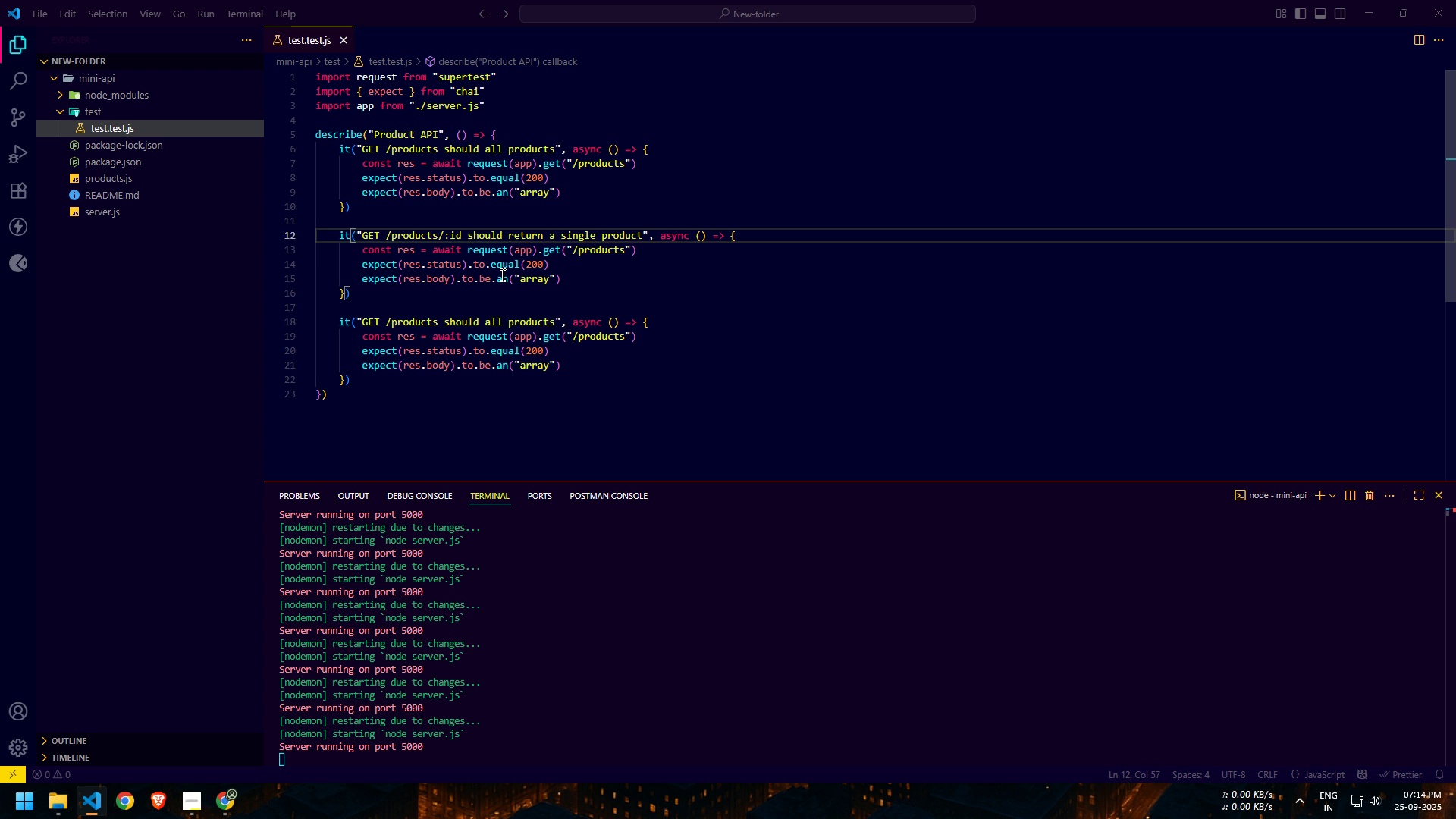 
key(ArrowDown)
 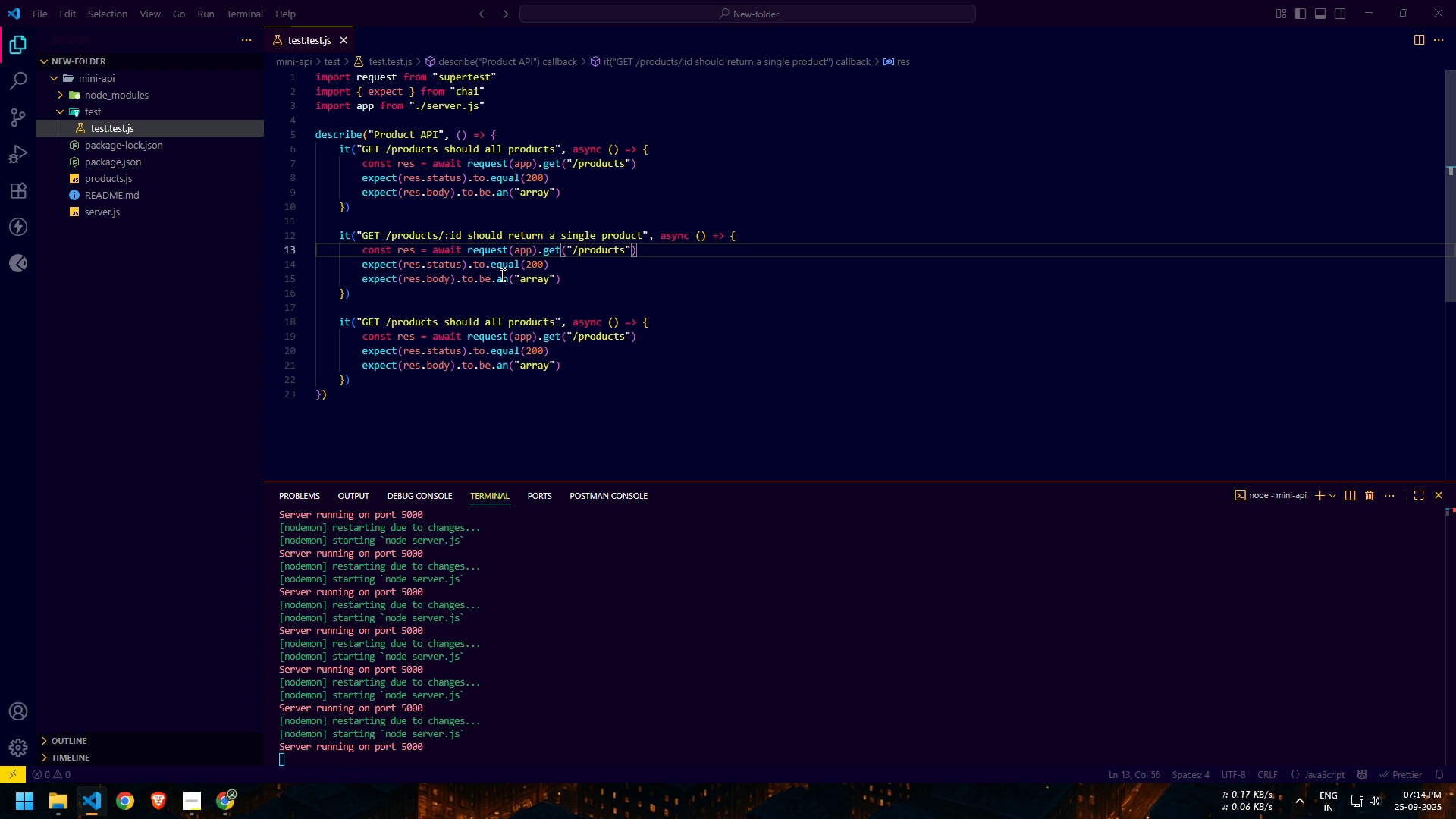 
key(ArrowLeft)
 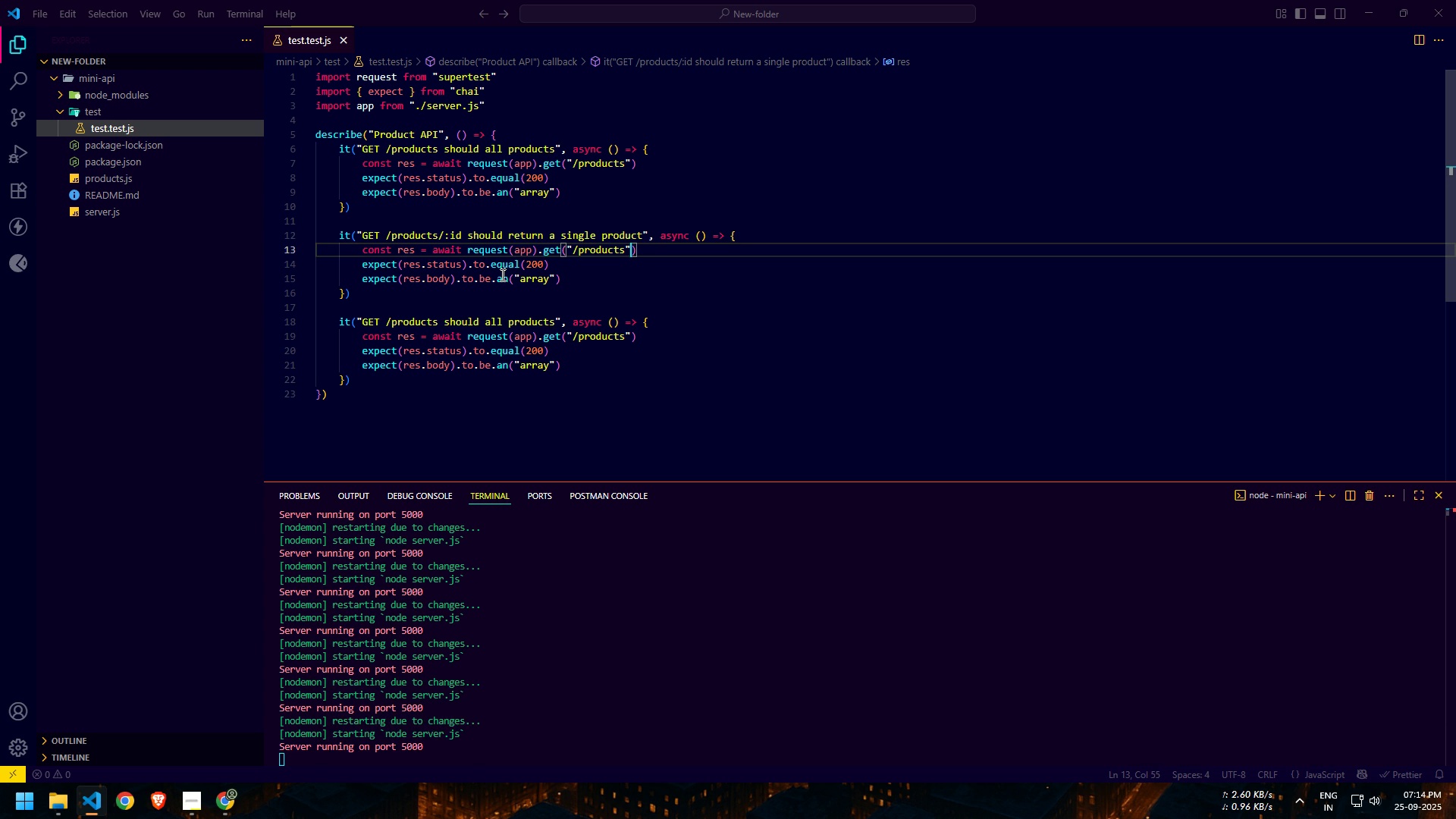 
key(ArrowLeft)